 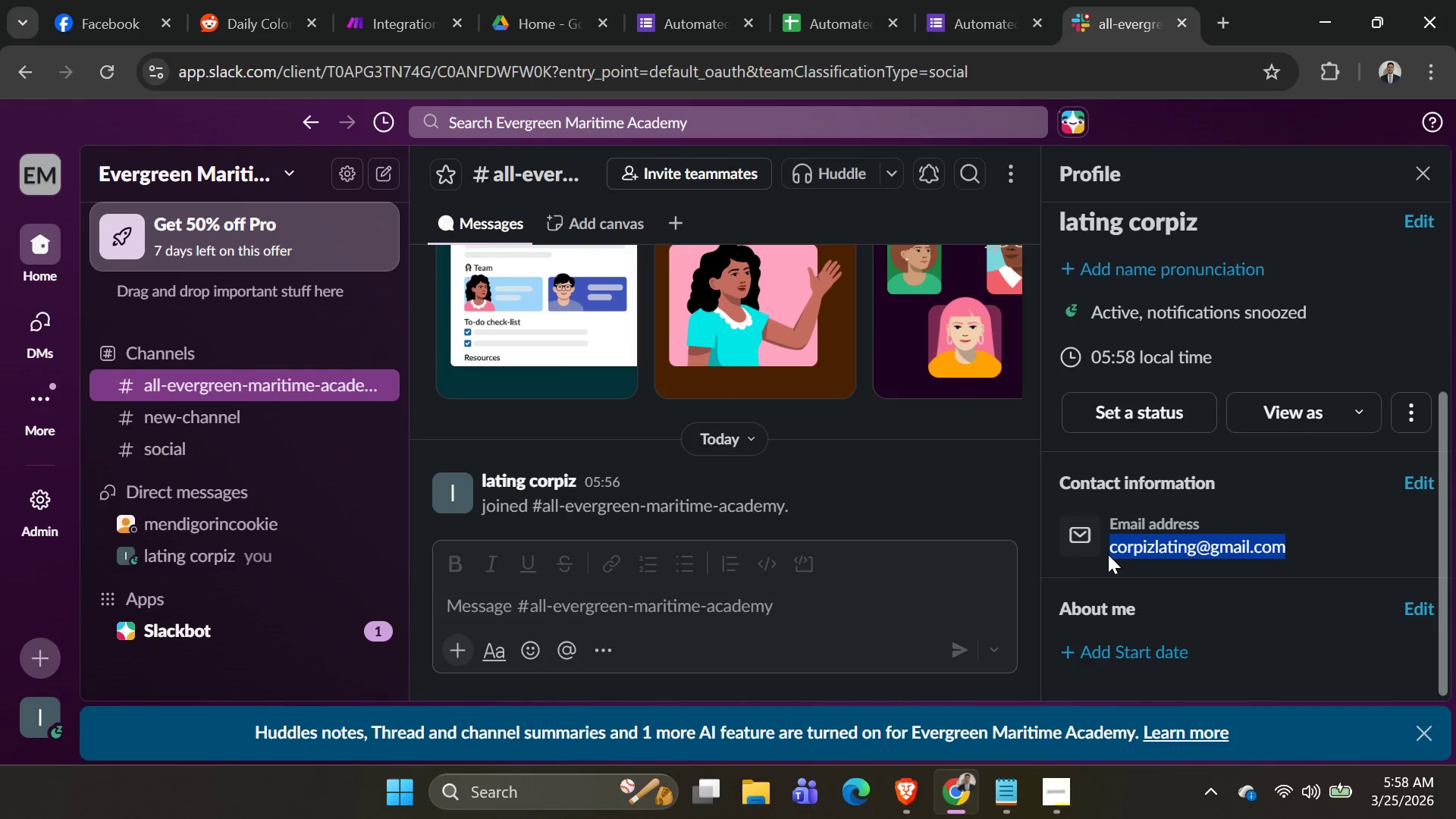 
key(Control+C)
 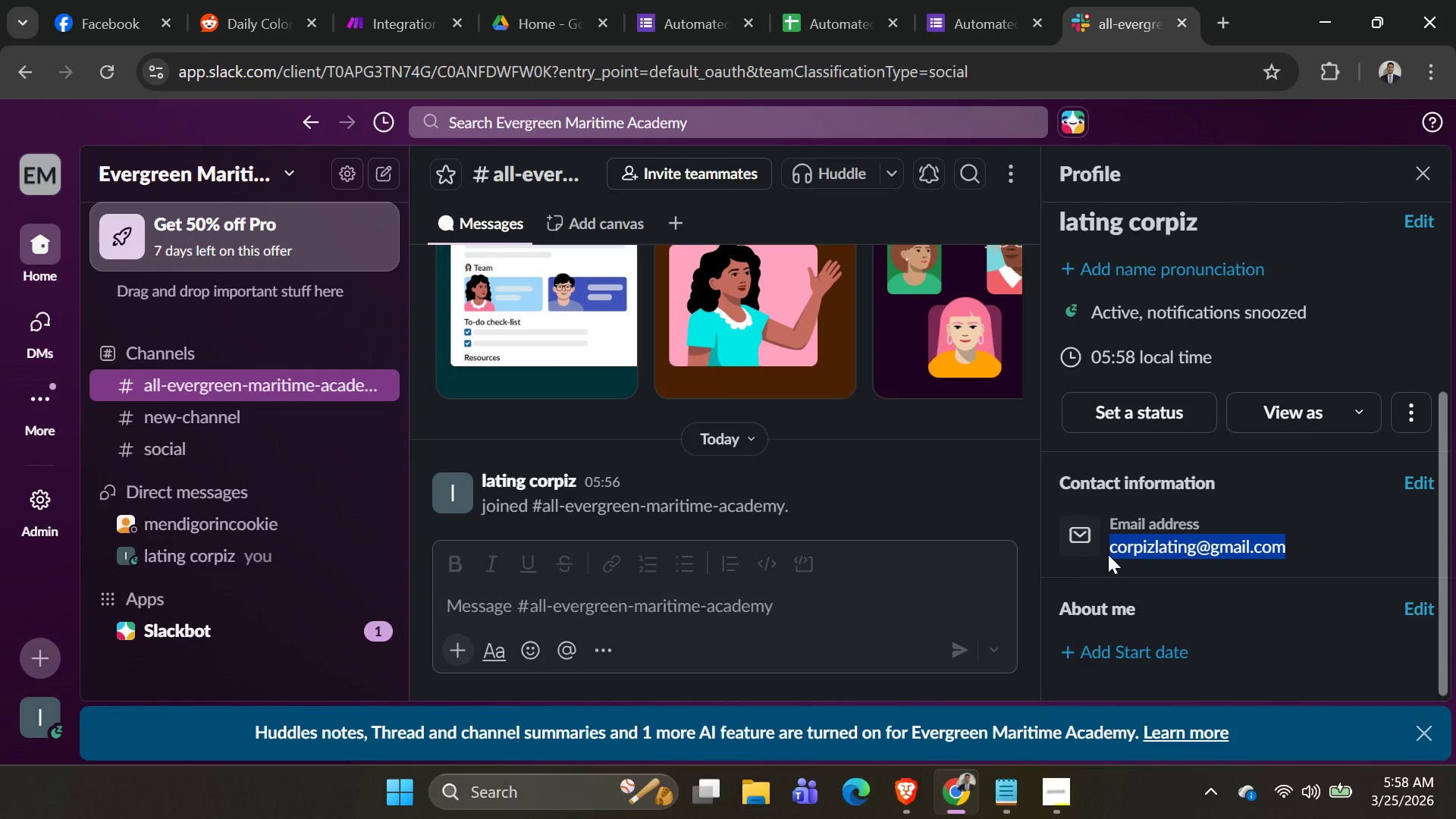 
key(Control+C)
 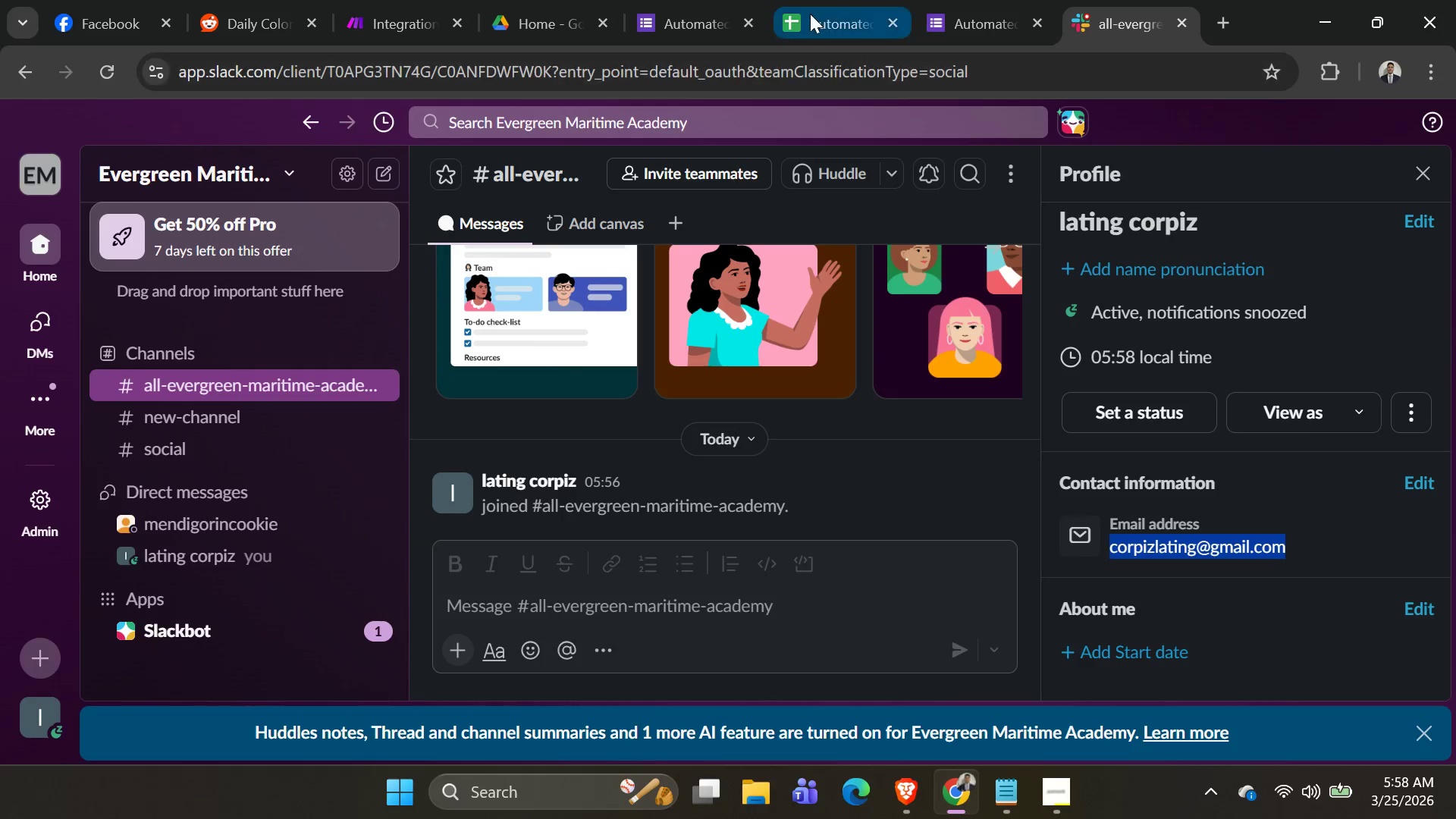 
left_click([810, 14])
 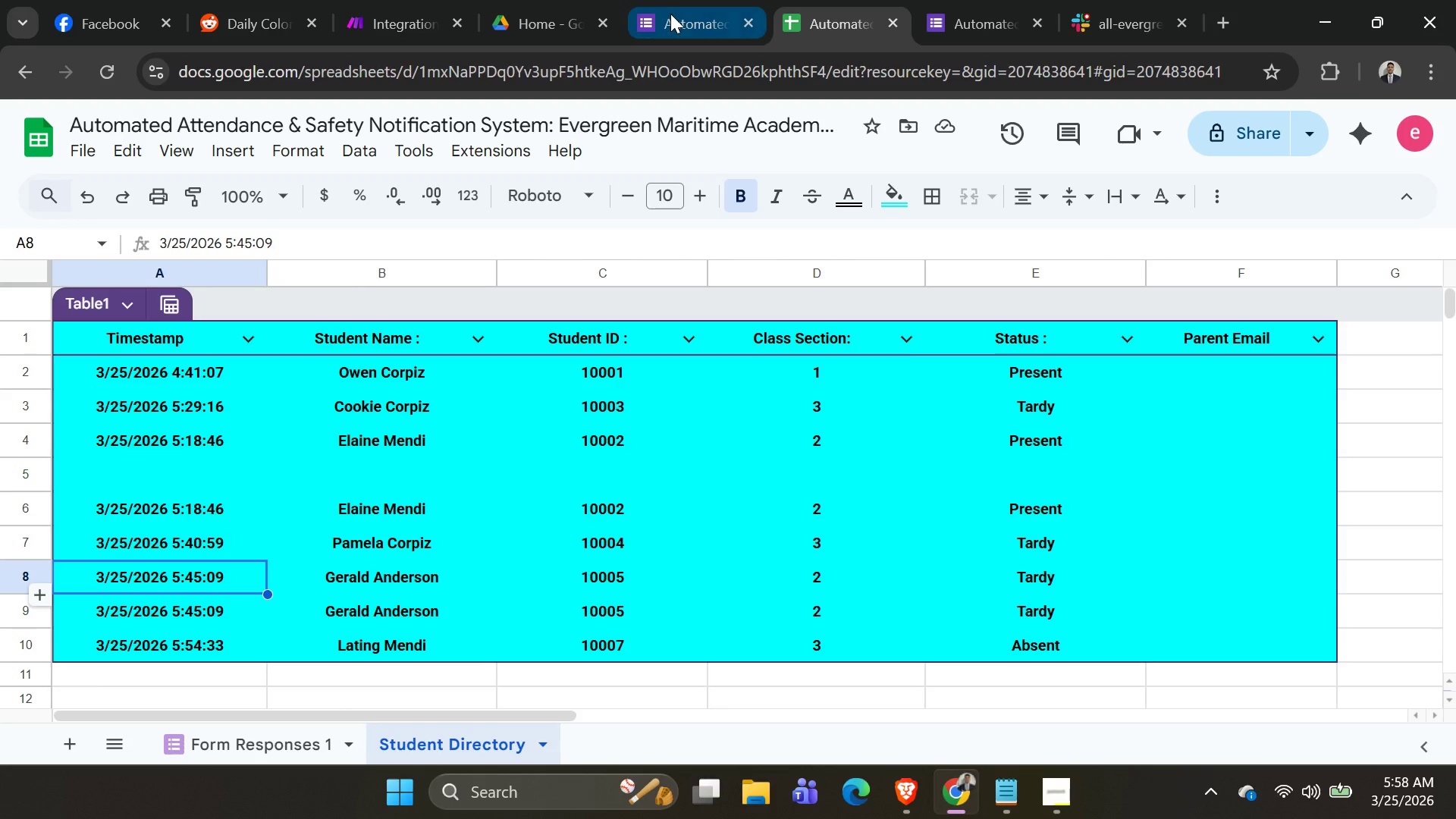 
left_click([670, 14])
 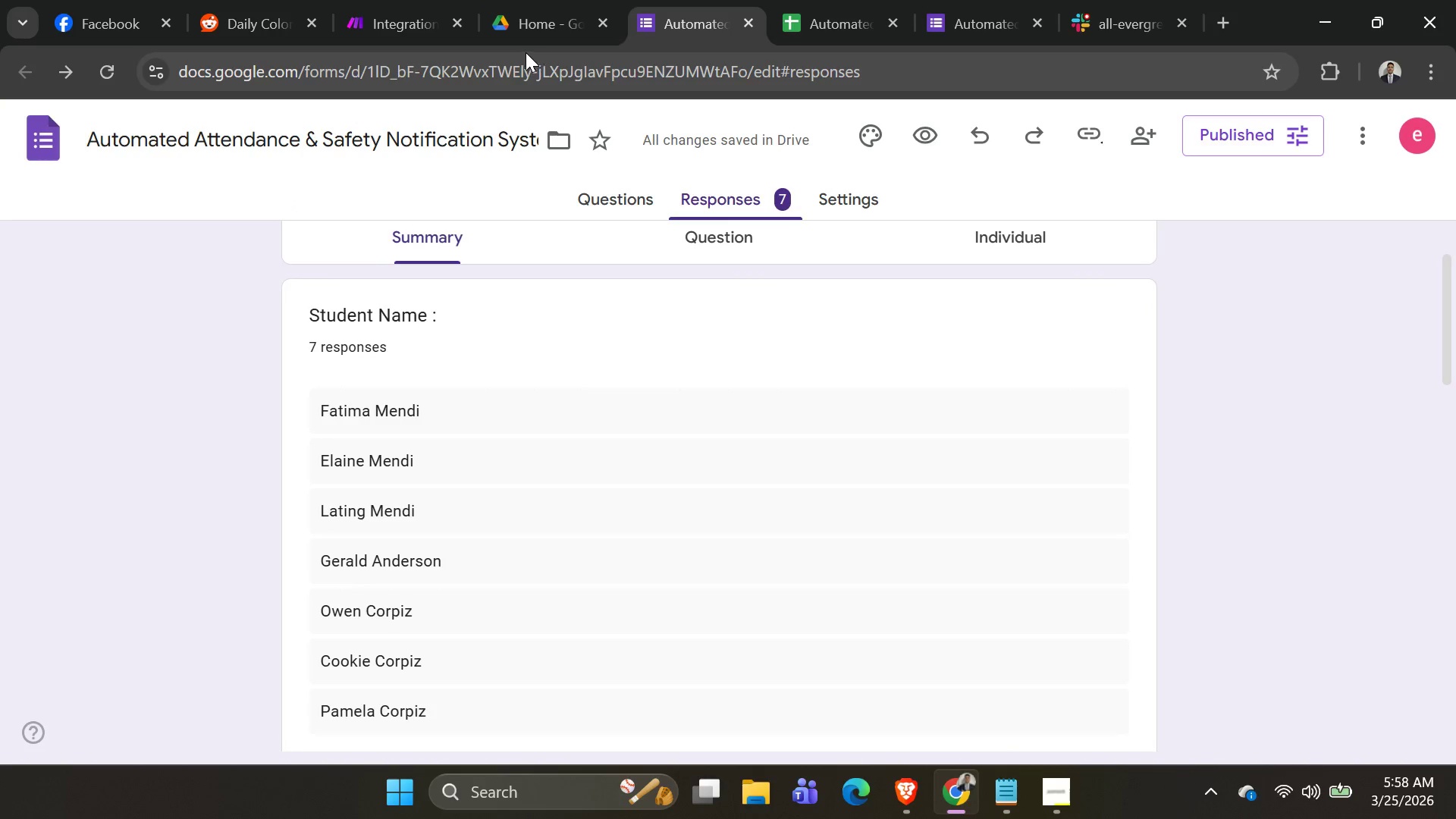 
scroll: coordinate [707, 507], scroll_direction: none, amount: 0.0
 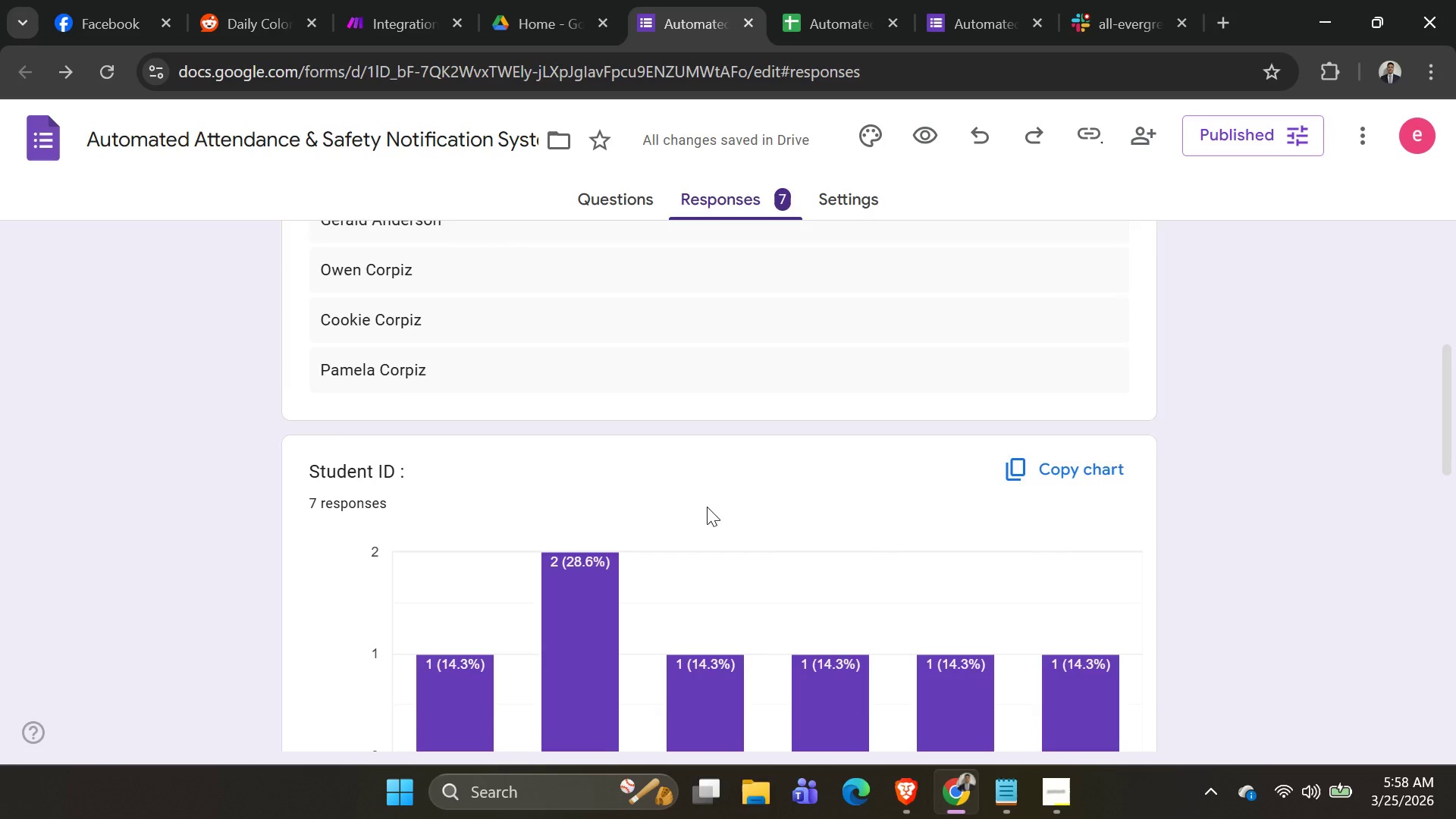 
scroll: coordinate [704, 507], scroll_direction: up, amount: 3.0
 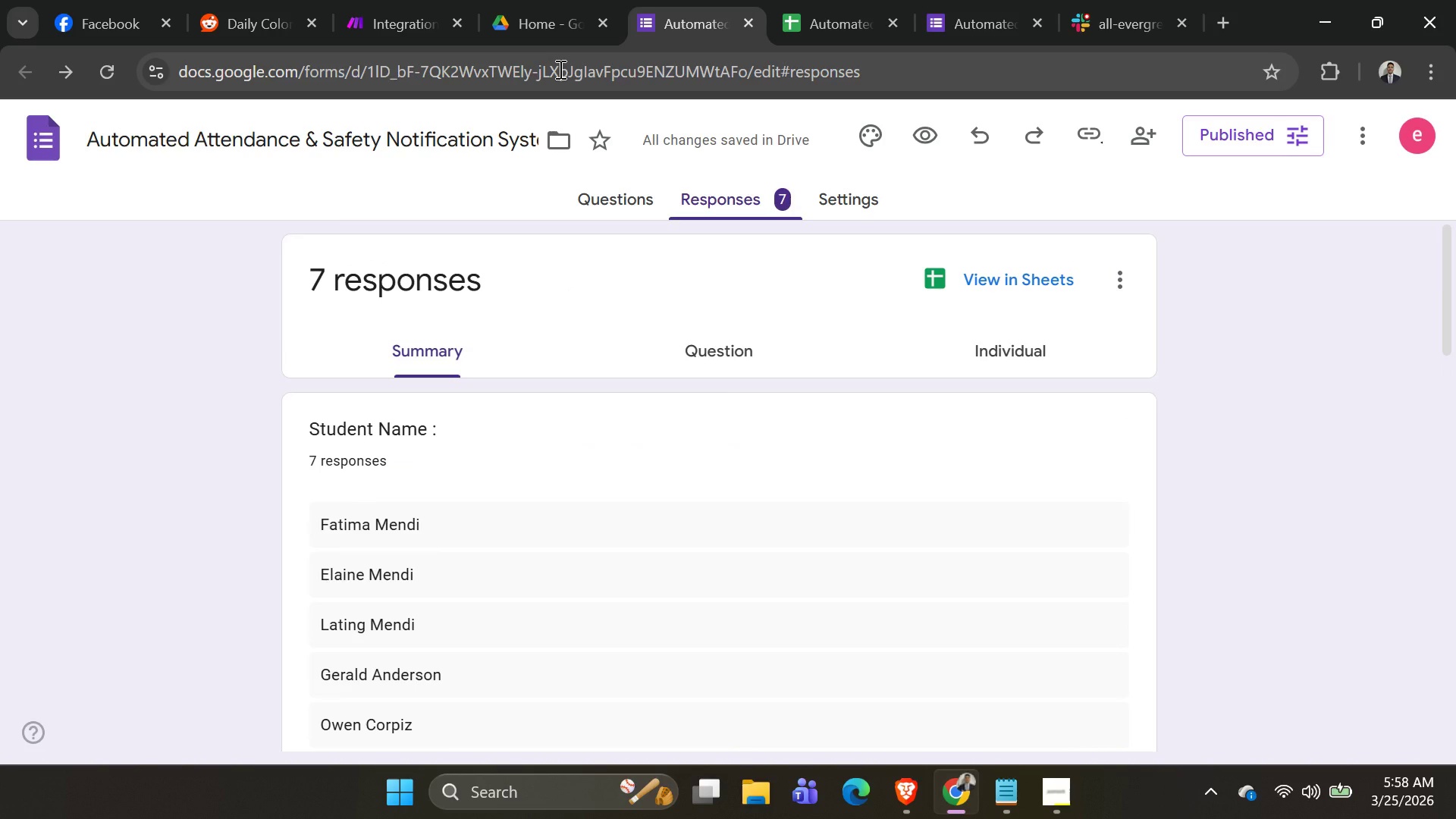 
left_click([509, 11])